 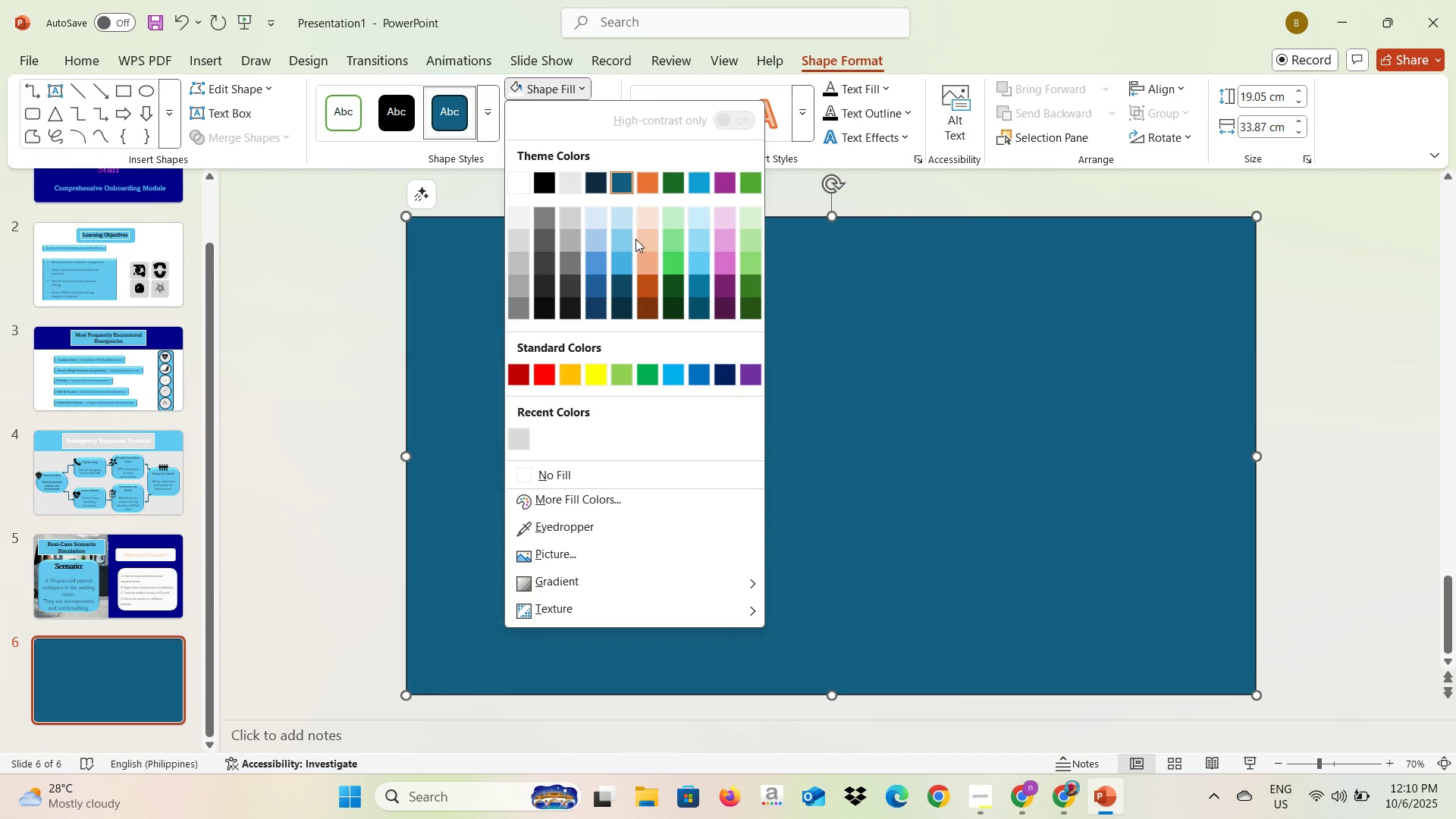 
left_click([576, 177])
 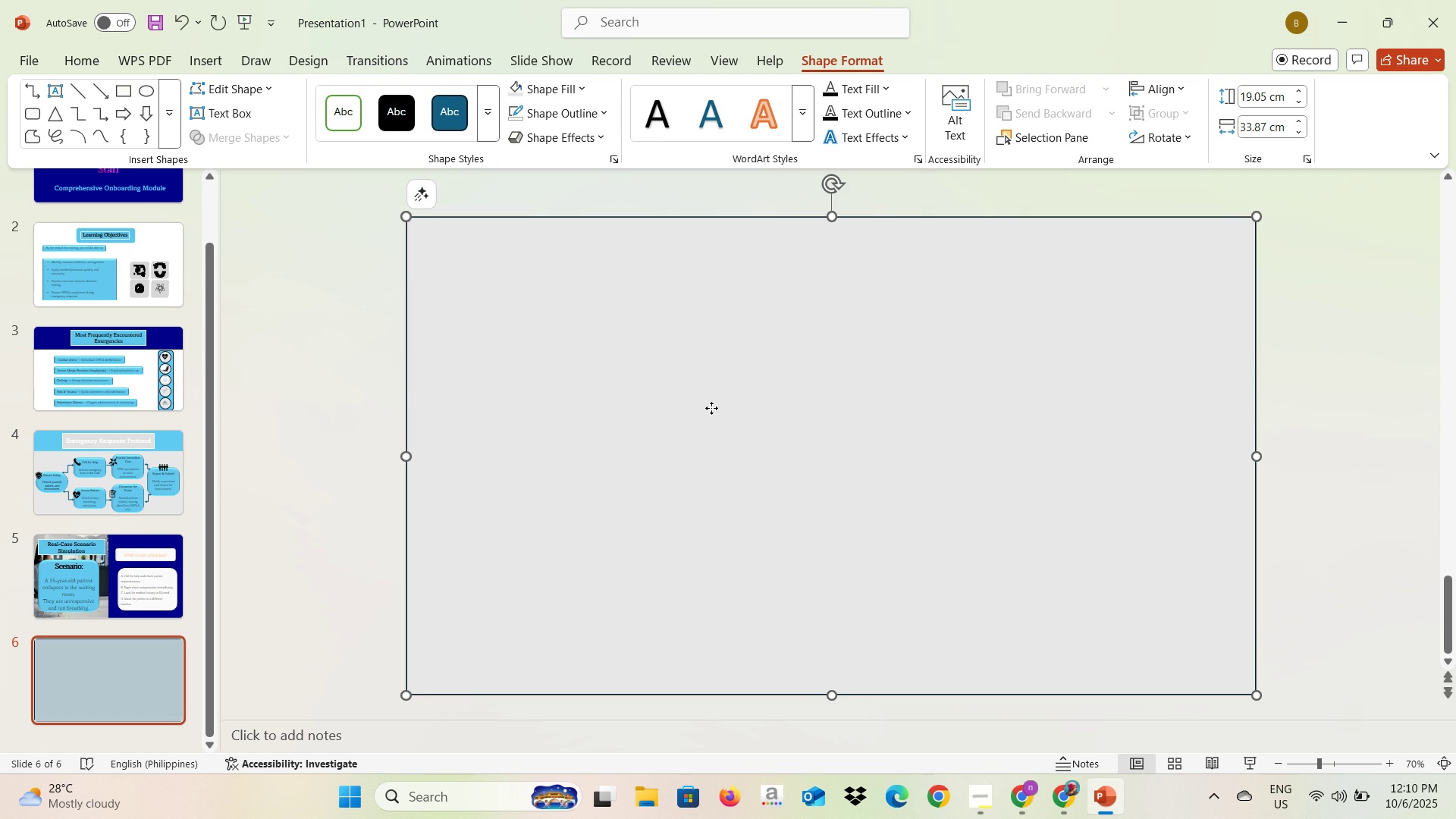 
left_click([711, 408])
 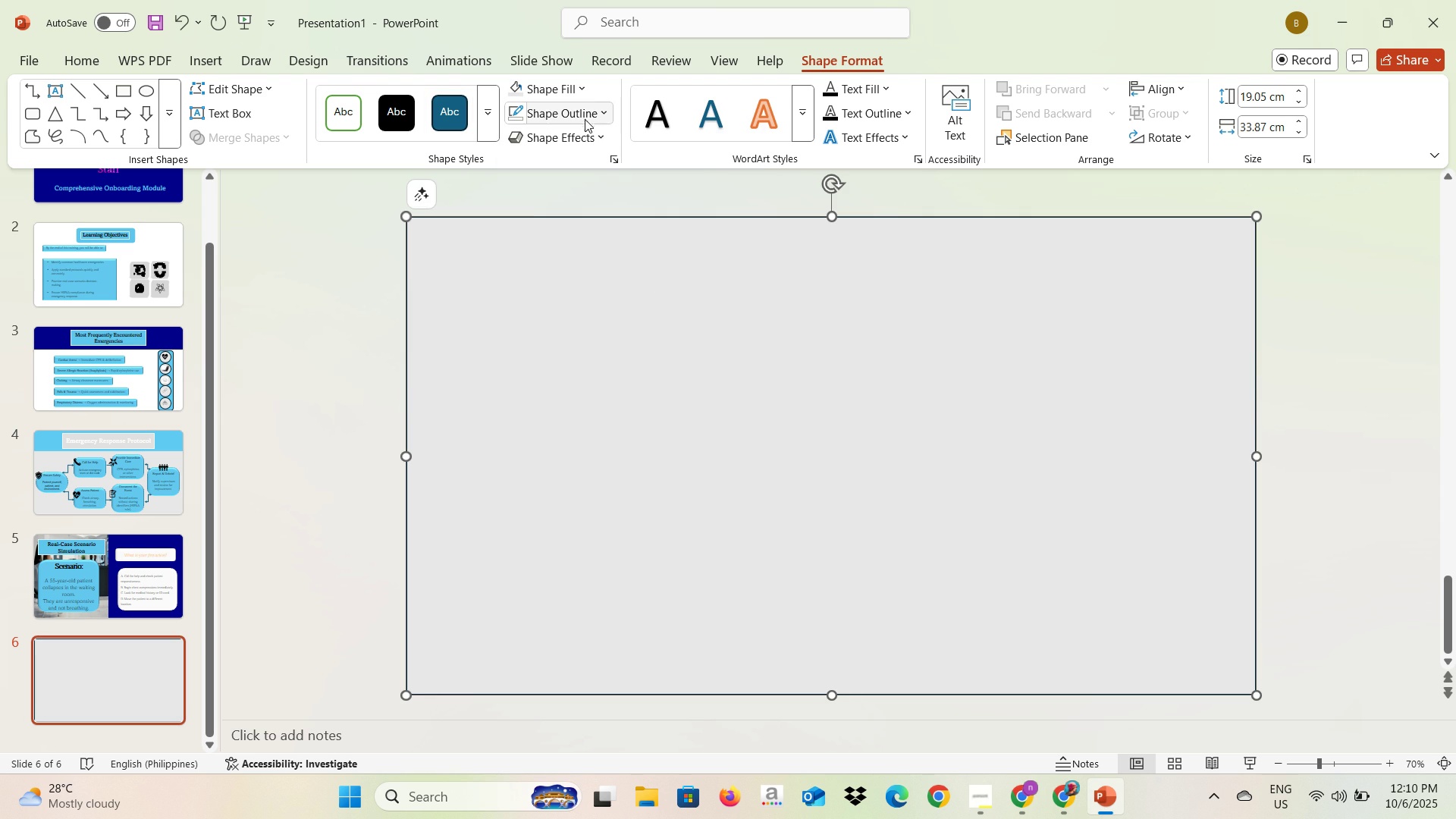 
left_click([585, 116])
 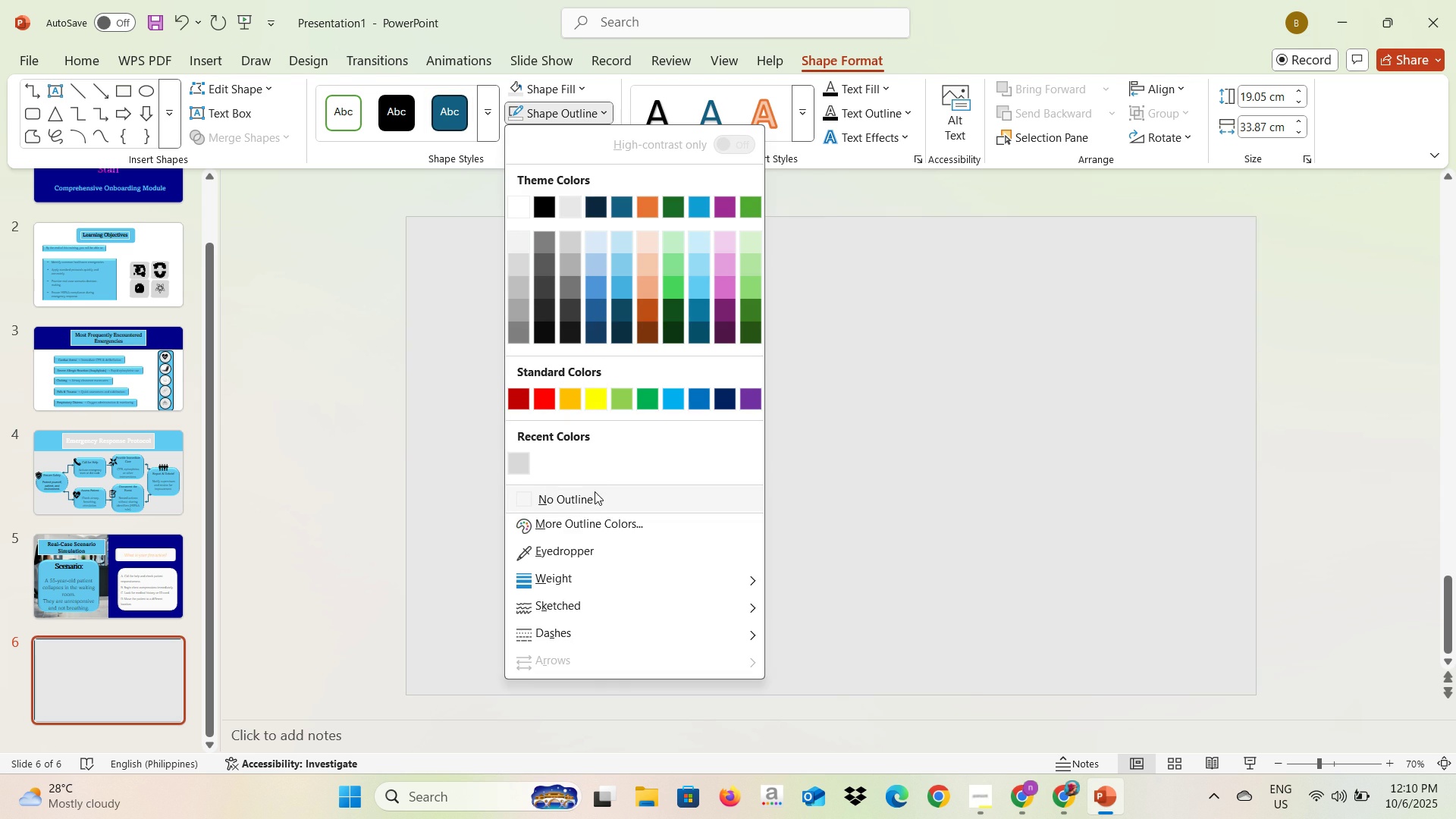 
left_click([595, 491])
 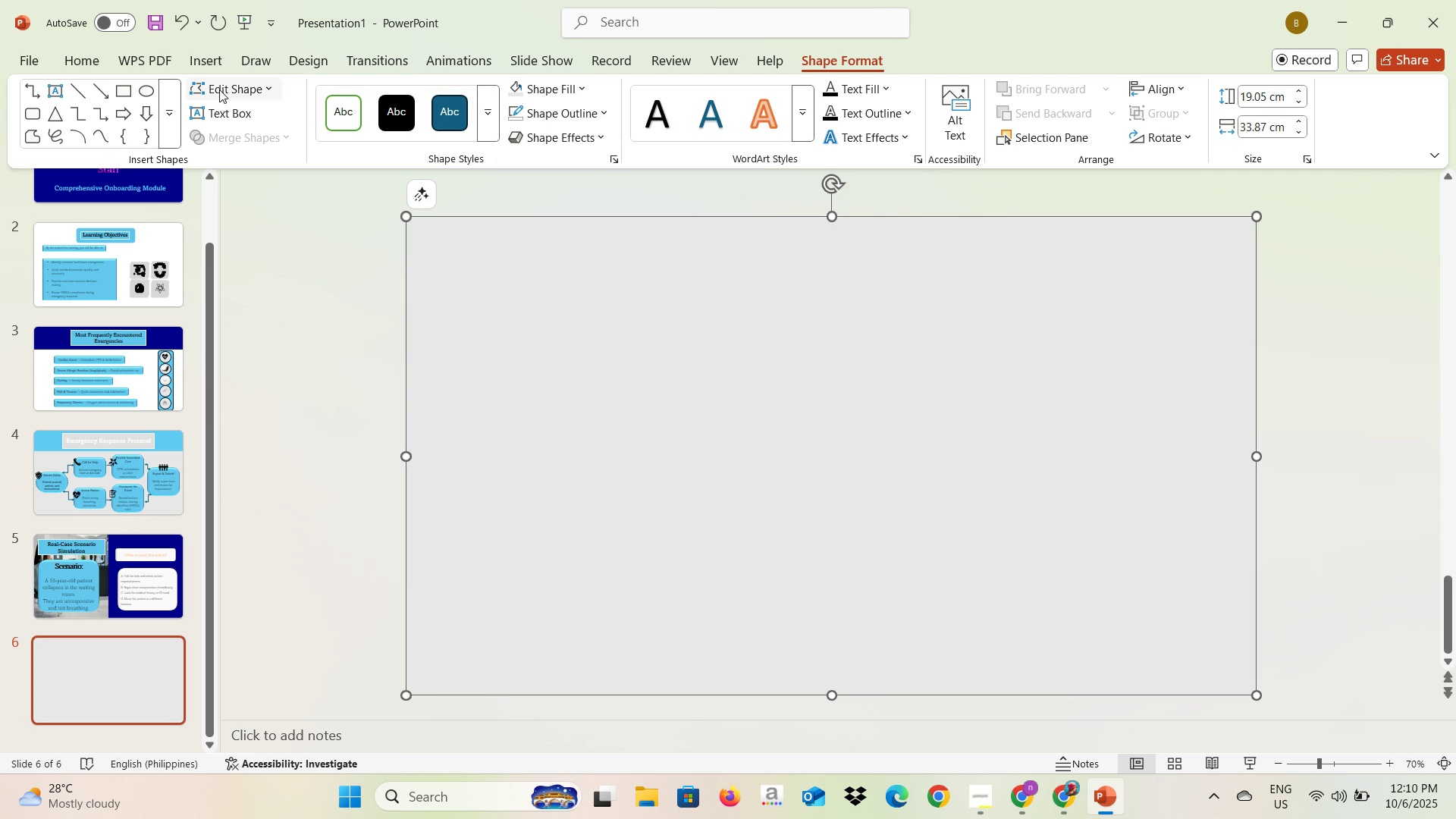 
left_click([130, 94])